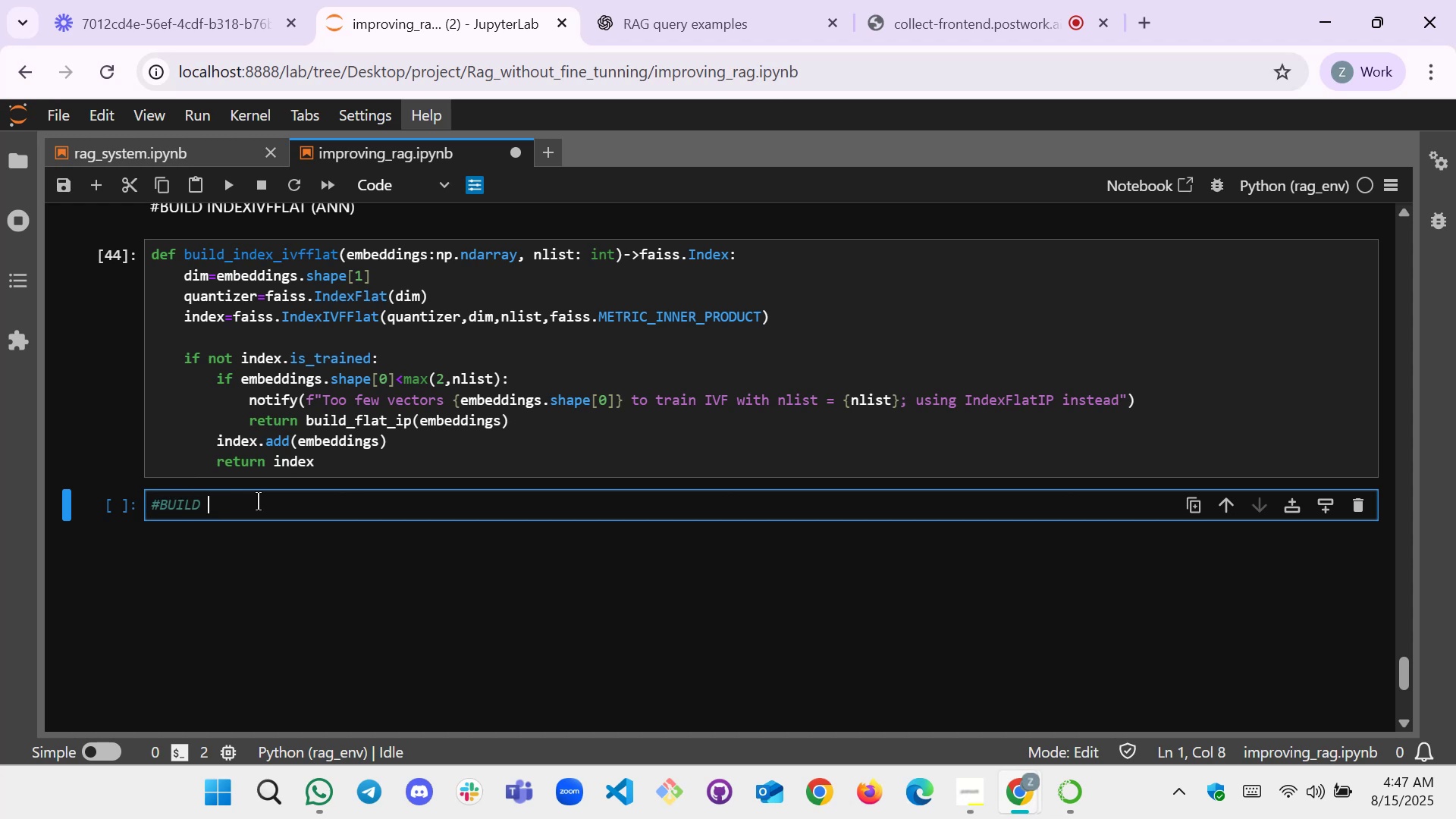 
type(HNSQ)
key(Backspace)
type(W (INDE)
key(Backspace)
 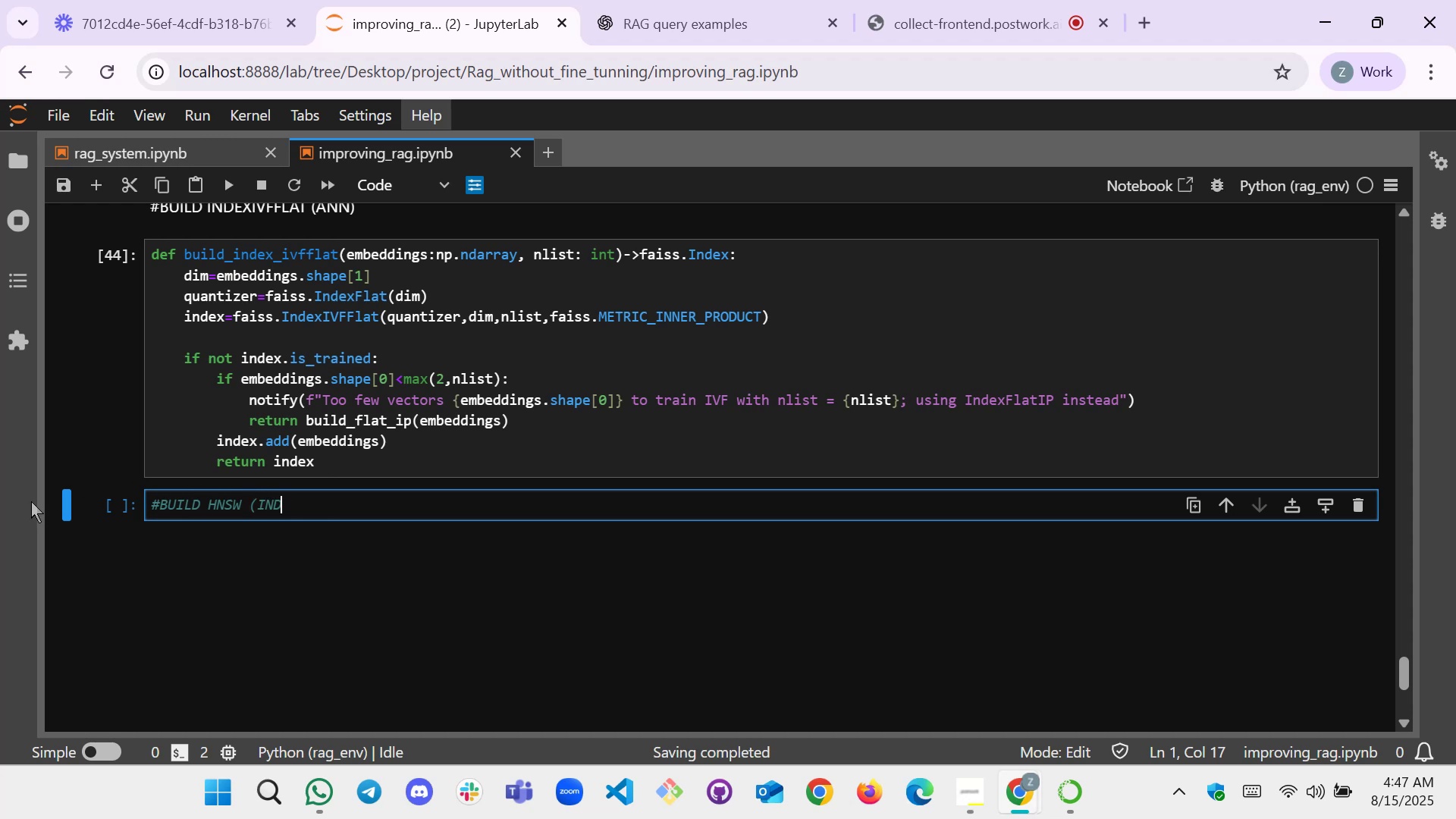 
type(exHn)
key(Backspace)
key(Backspace)
key(Backspace)
key(Backspace)
key(Backspace)
key(Backspace)
type(DE)
key(Backspace)
type(N)
key(Backspace)
key(Backspace)
type(NDEXhnswflat))
 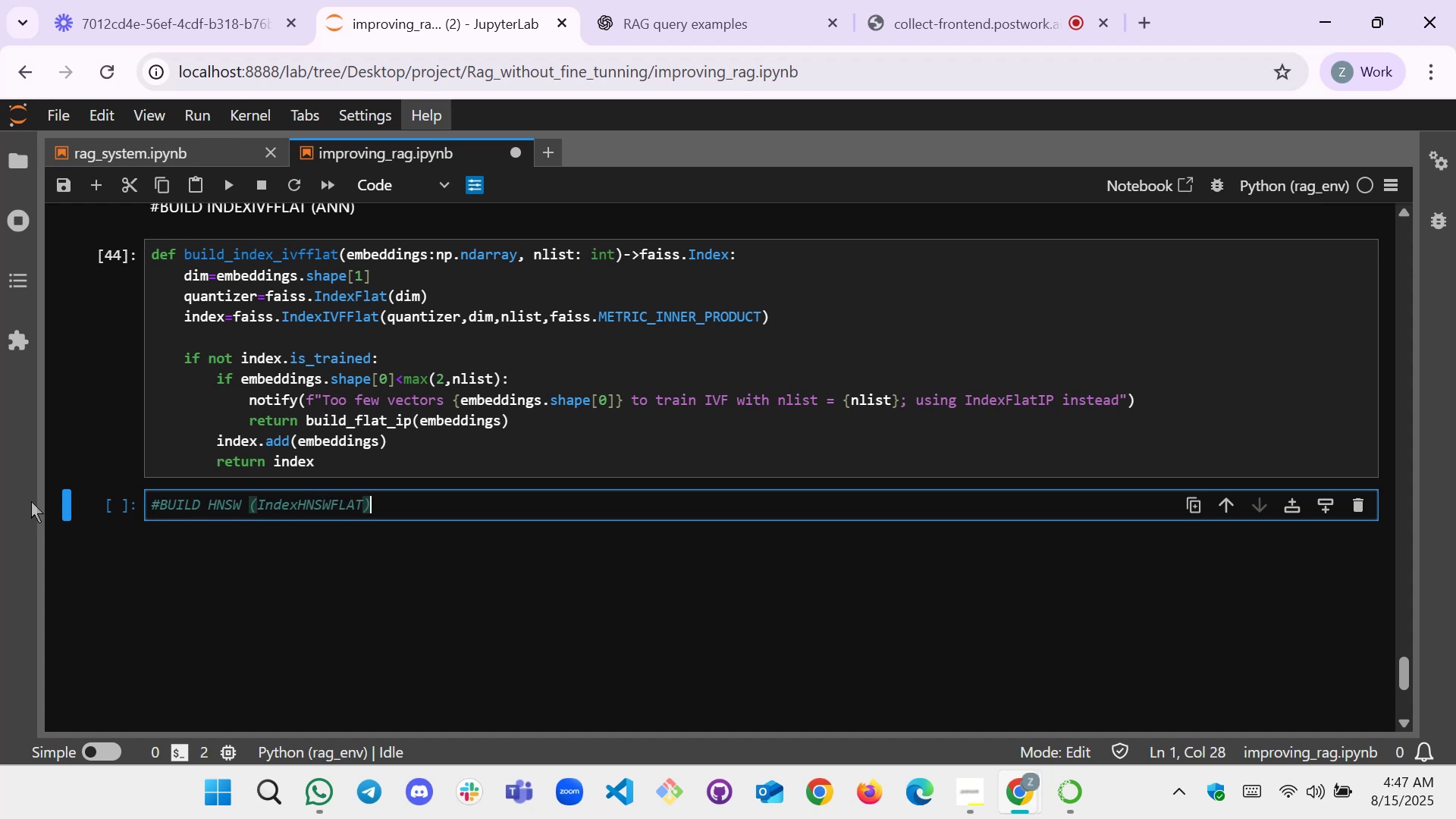 
left_click([428, 499])
 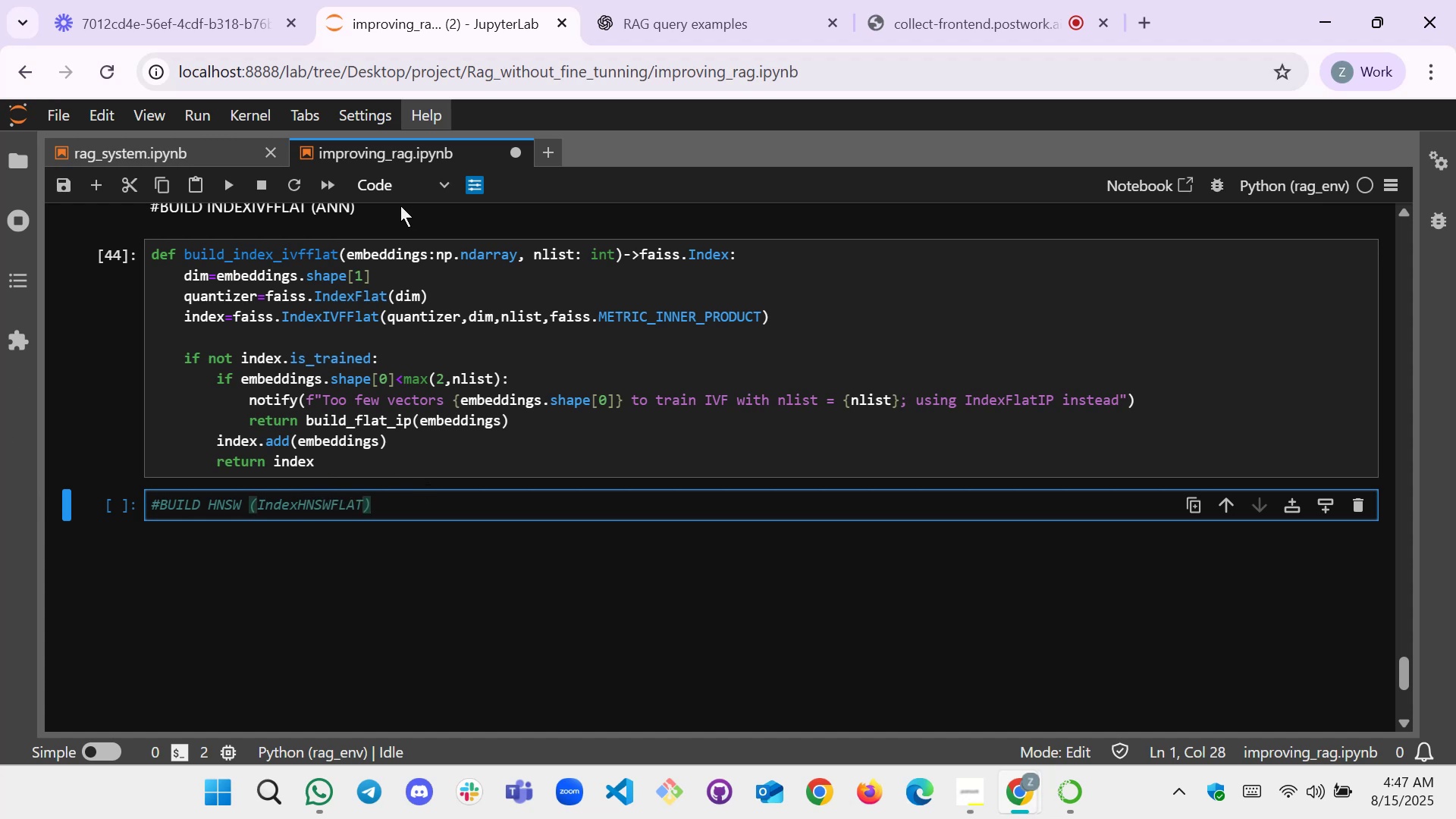 
left_click([403, 180])
 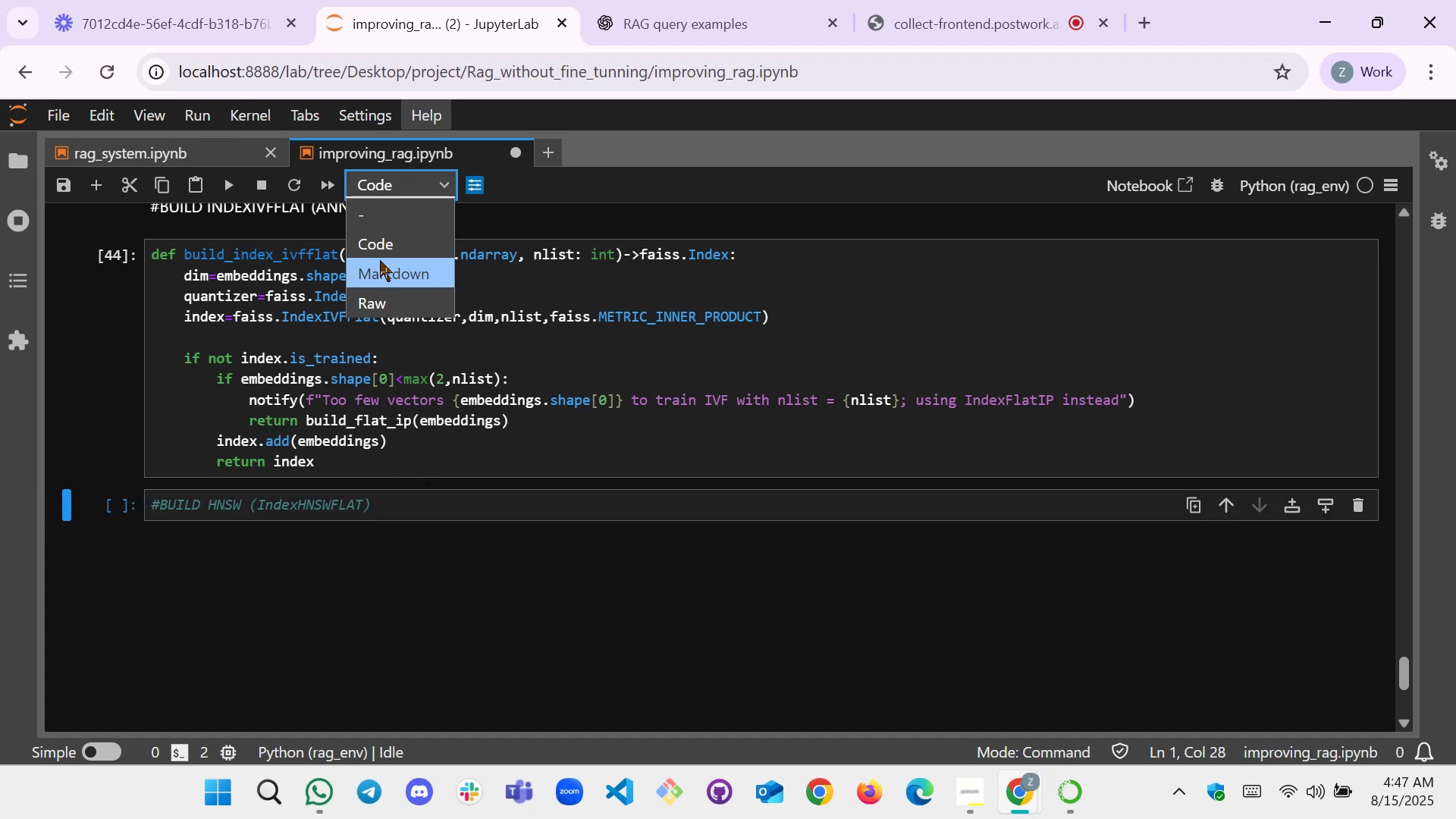 
left_click([379, 265])
 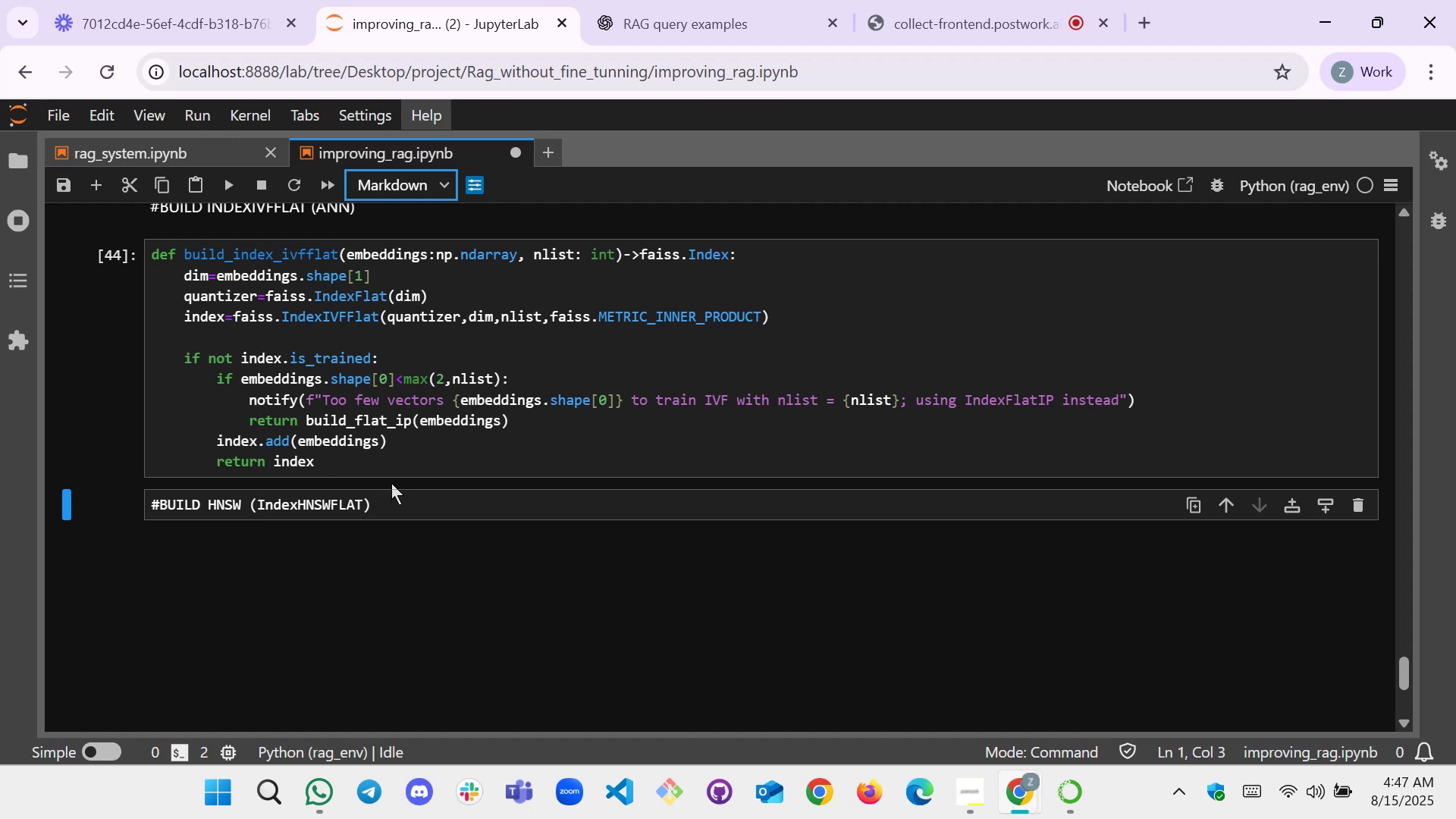 
left_click([397, 494])
 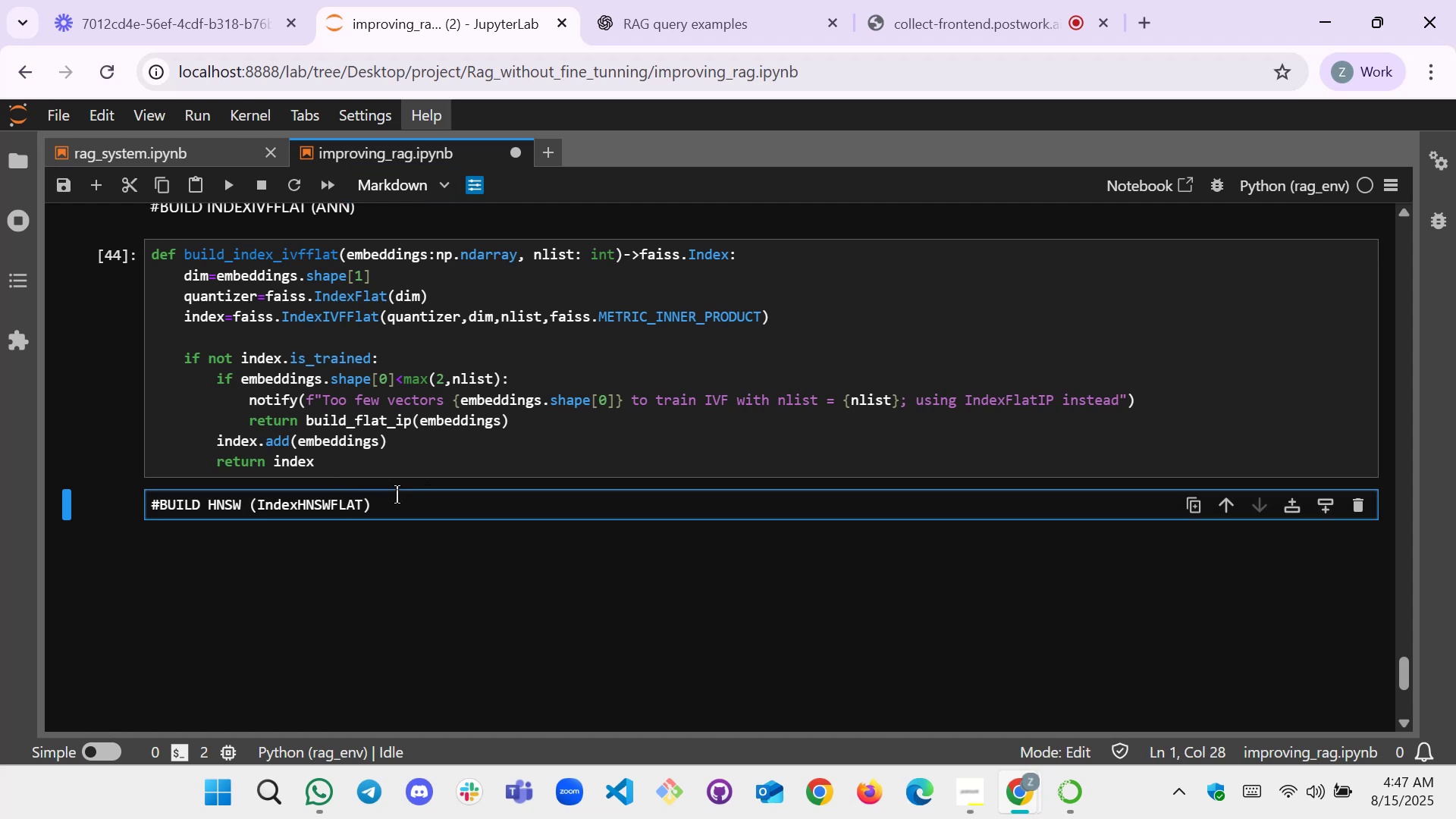 
hold_key(key=ShiftRight, duration=0.59)
 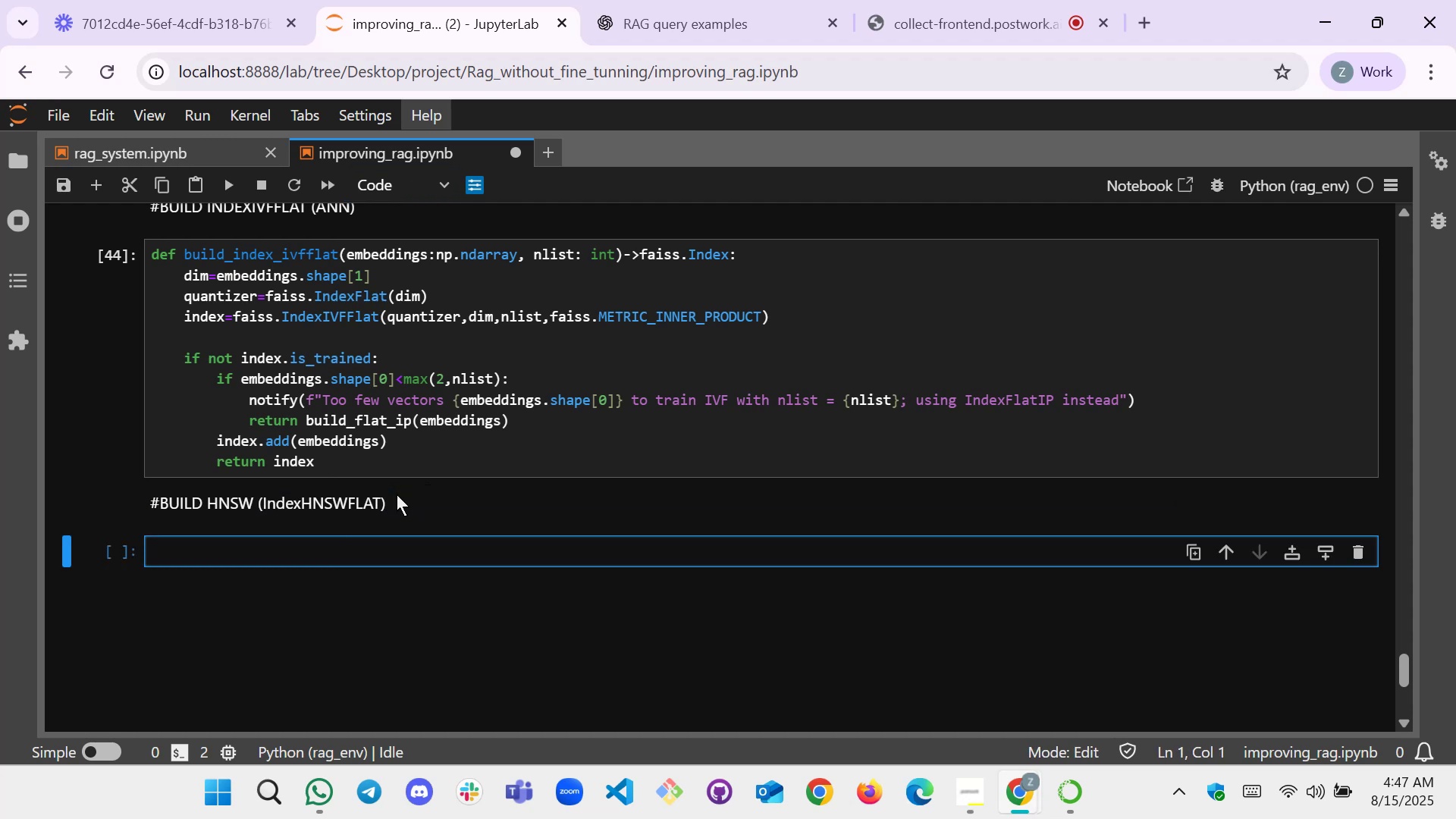 